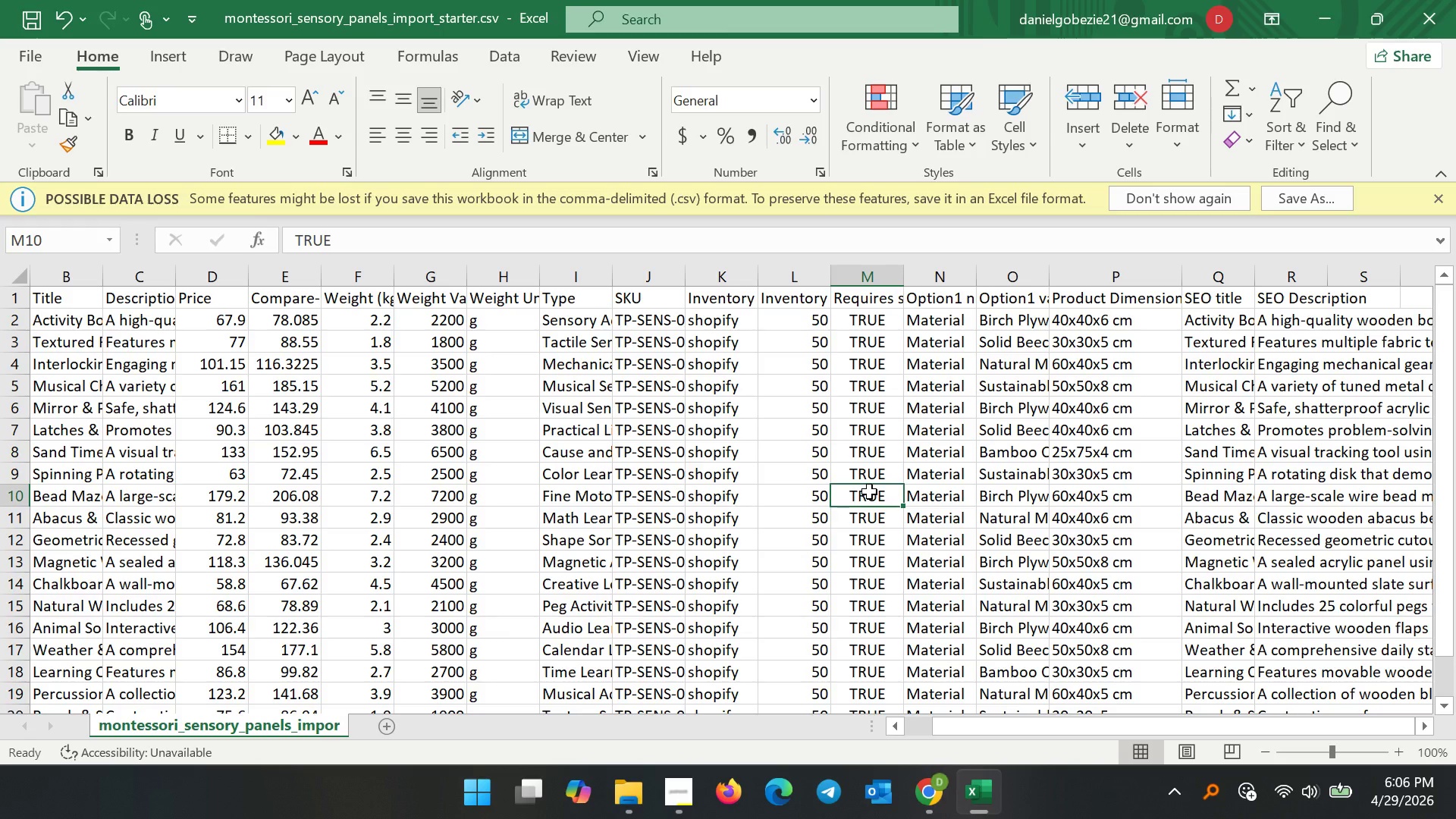 
wait(9.28)
 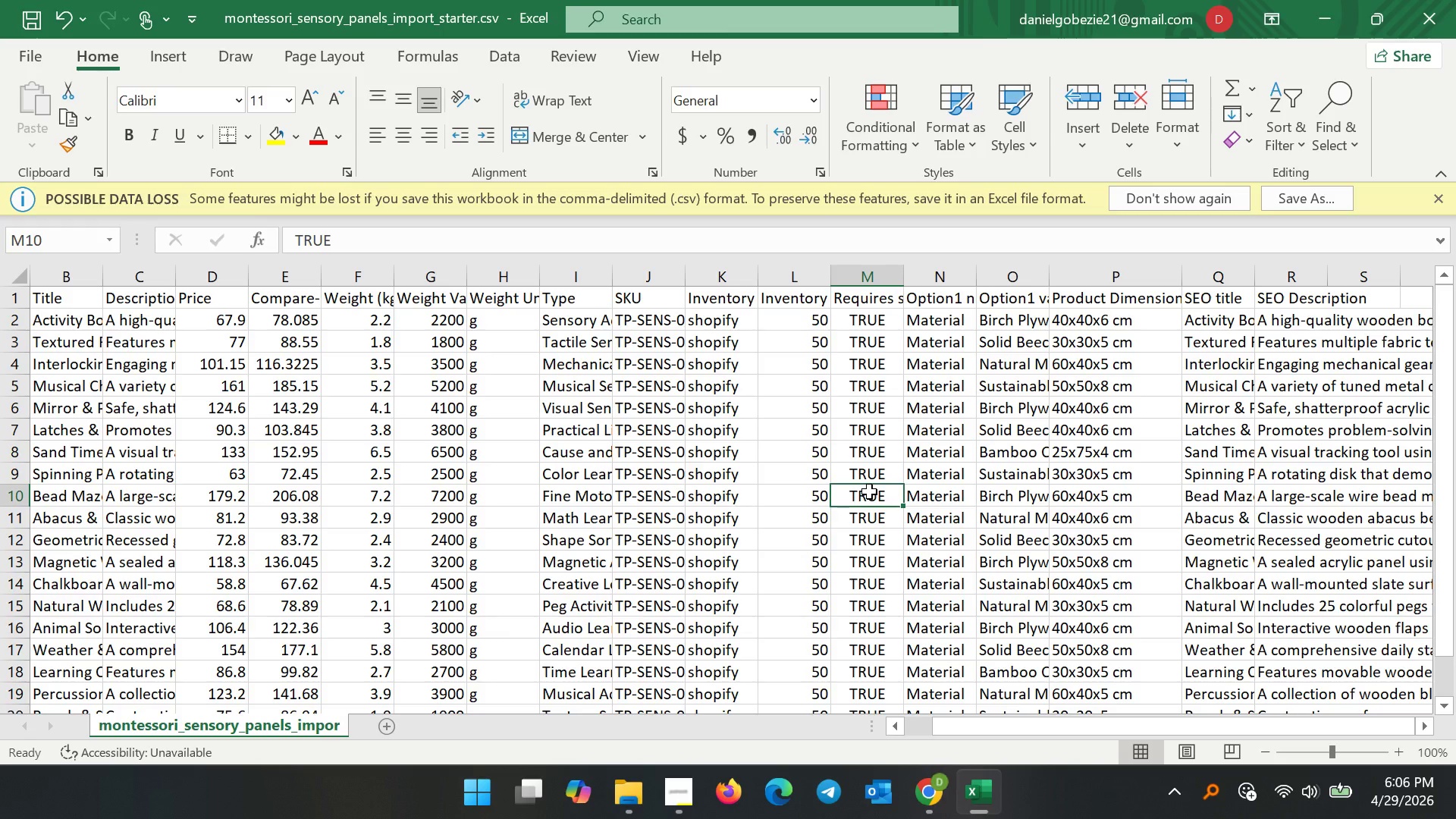 
left_click([451, 473])
 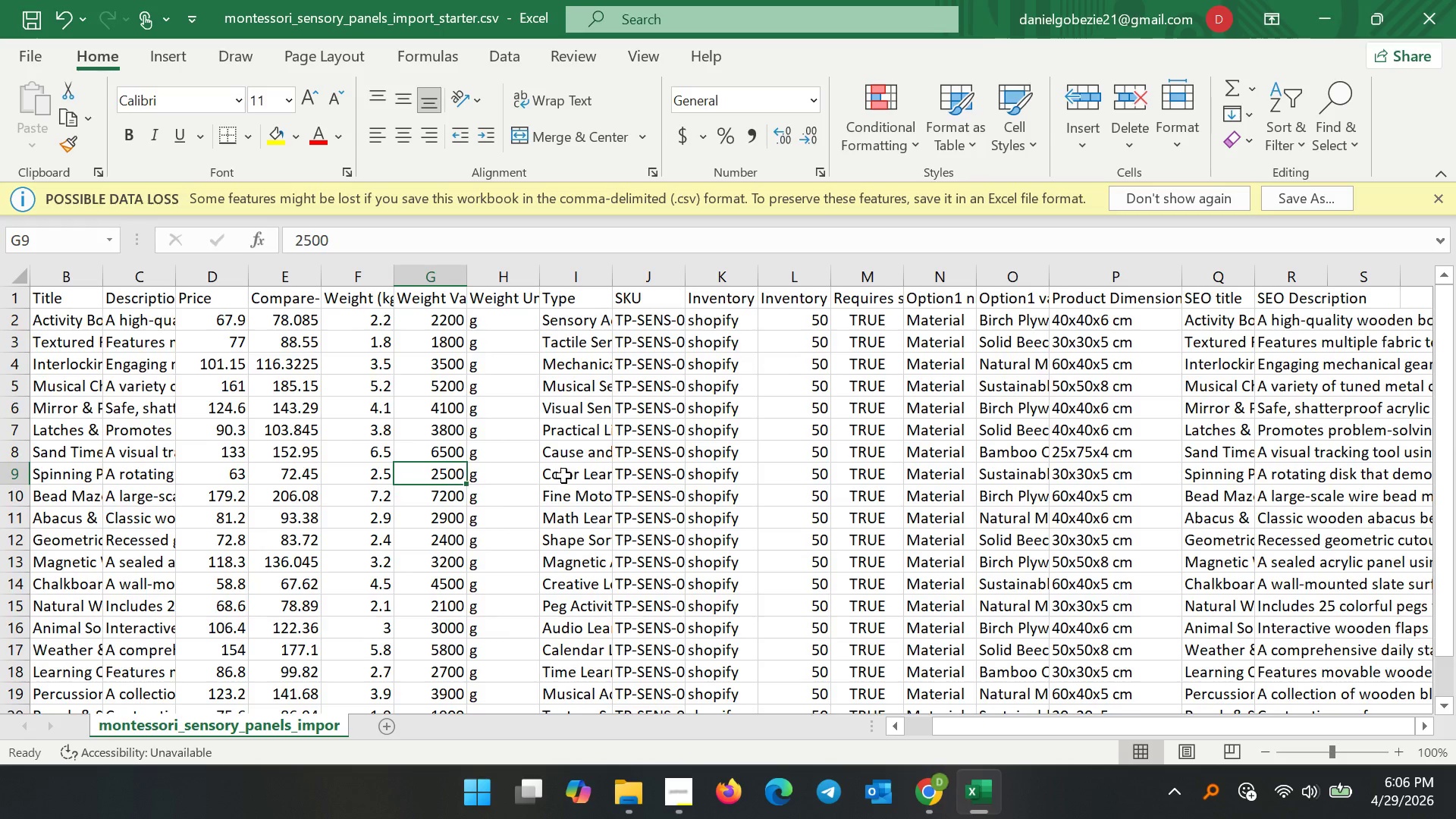 
scroll: coordinate [563, 475], scroll_direction: down, amount: 5.0
 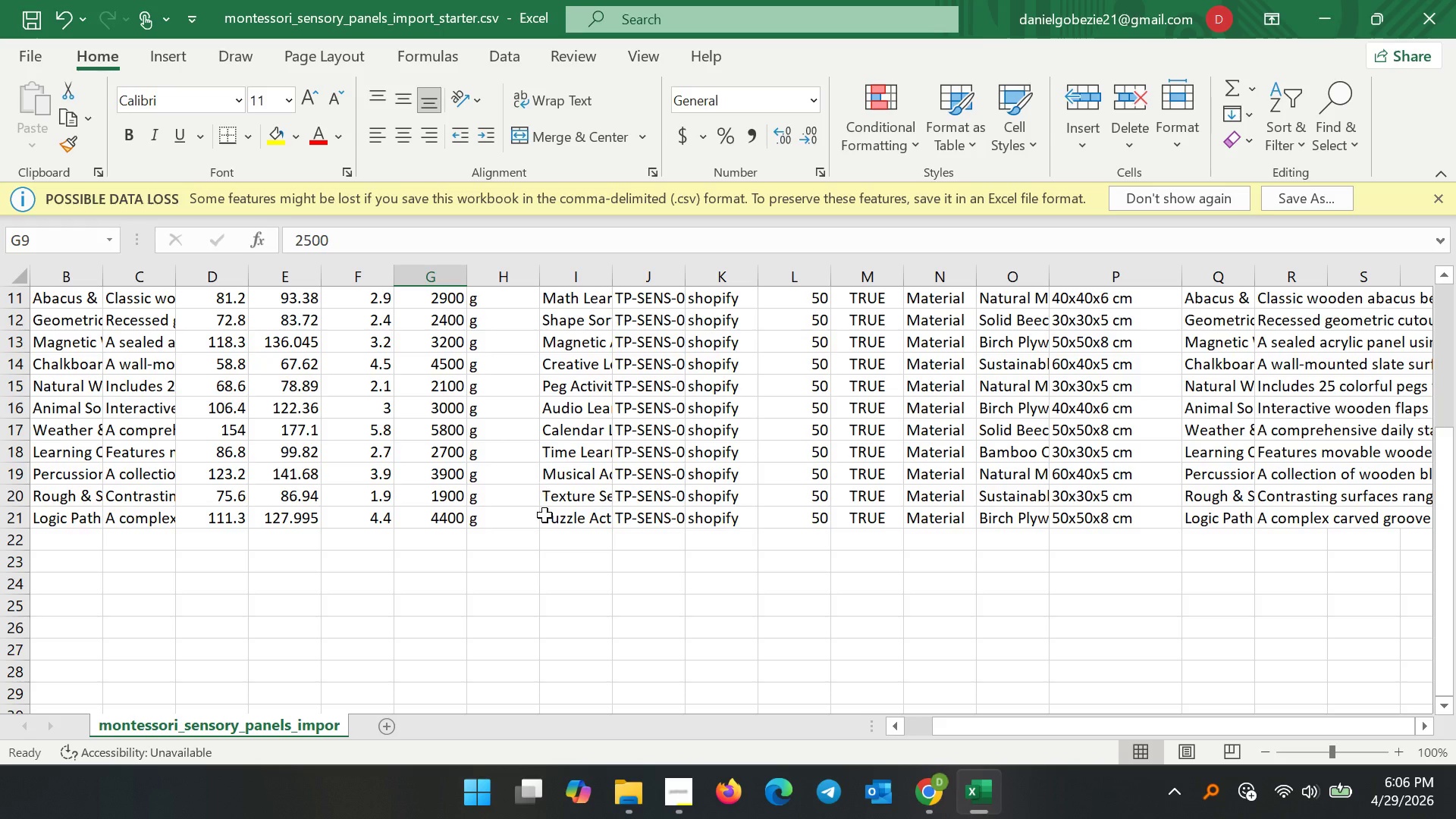 
scroll: coordinate [548, 517], scroll_direction: up, amount: 8.0
 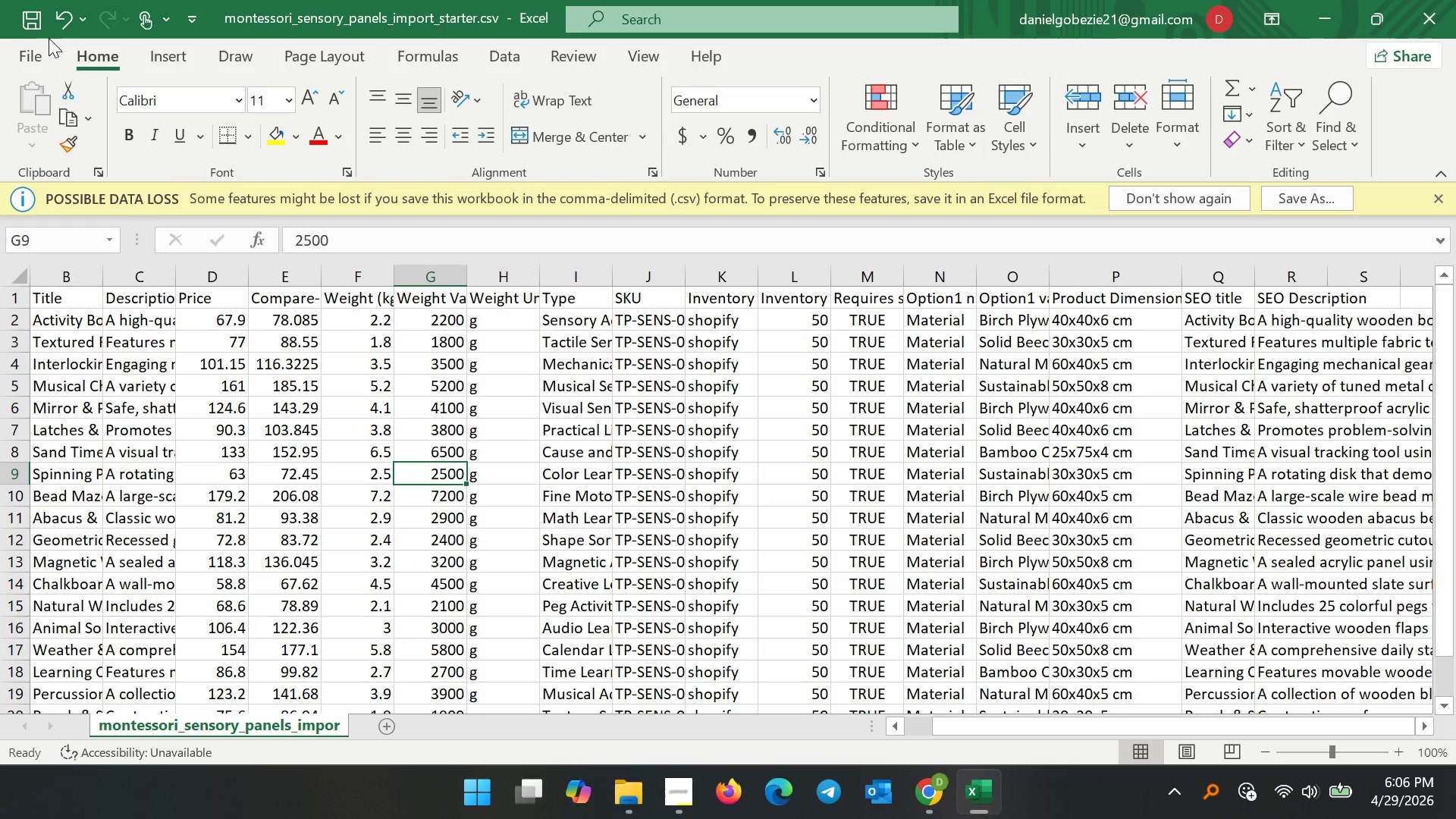 
left_click([30, 17])
 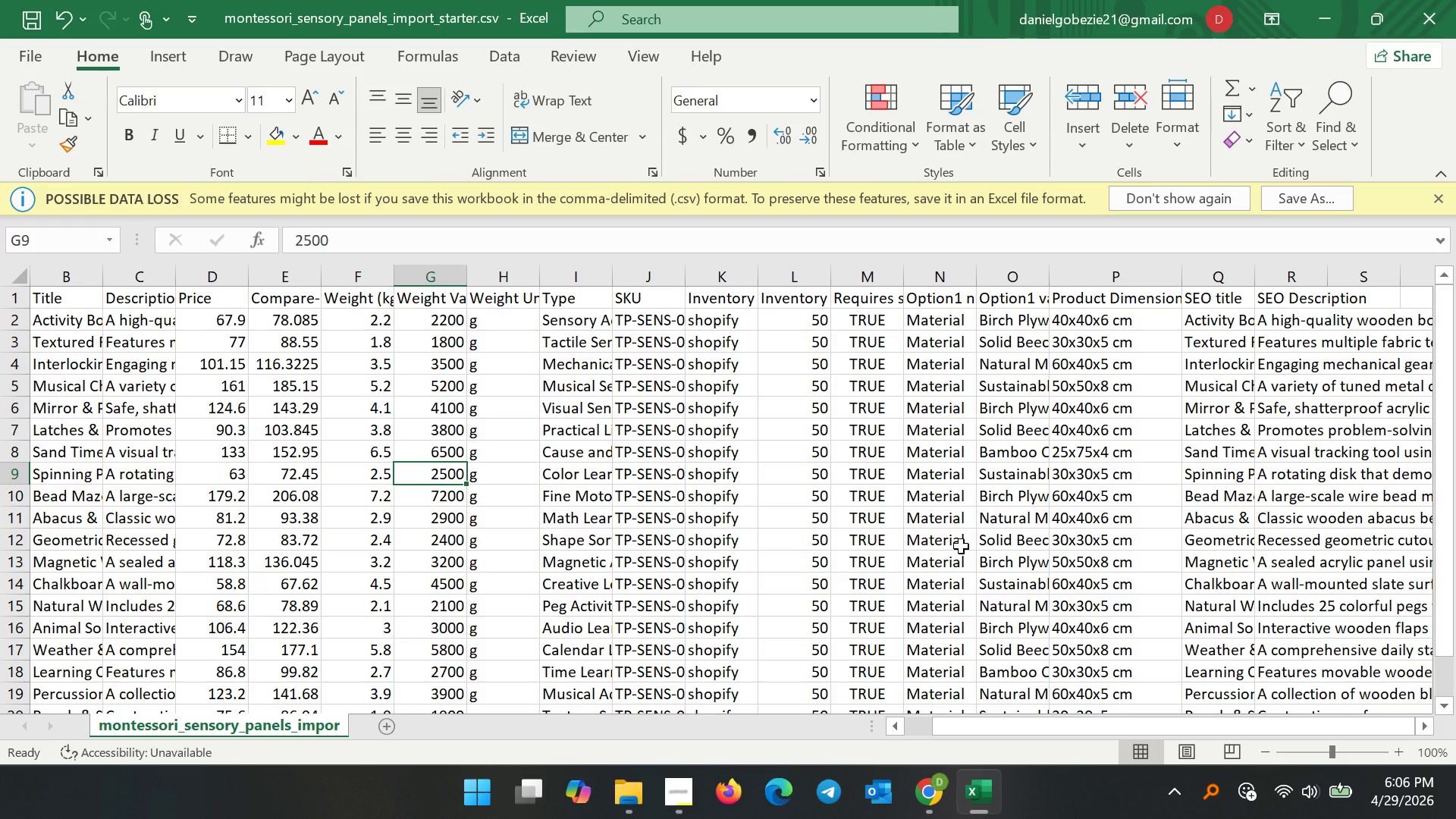 
wait(10.72)
 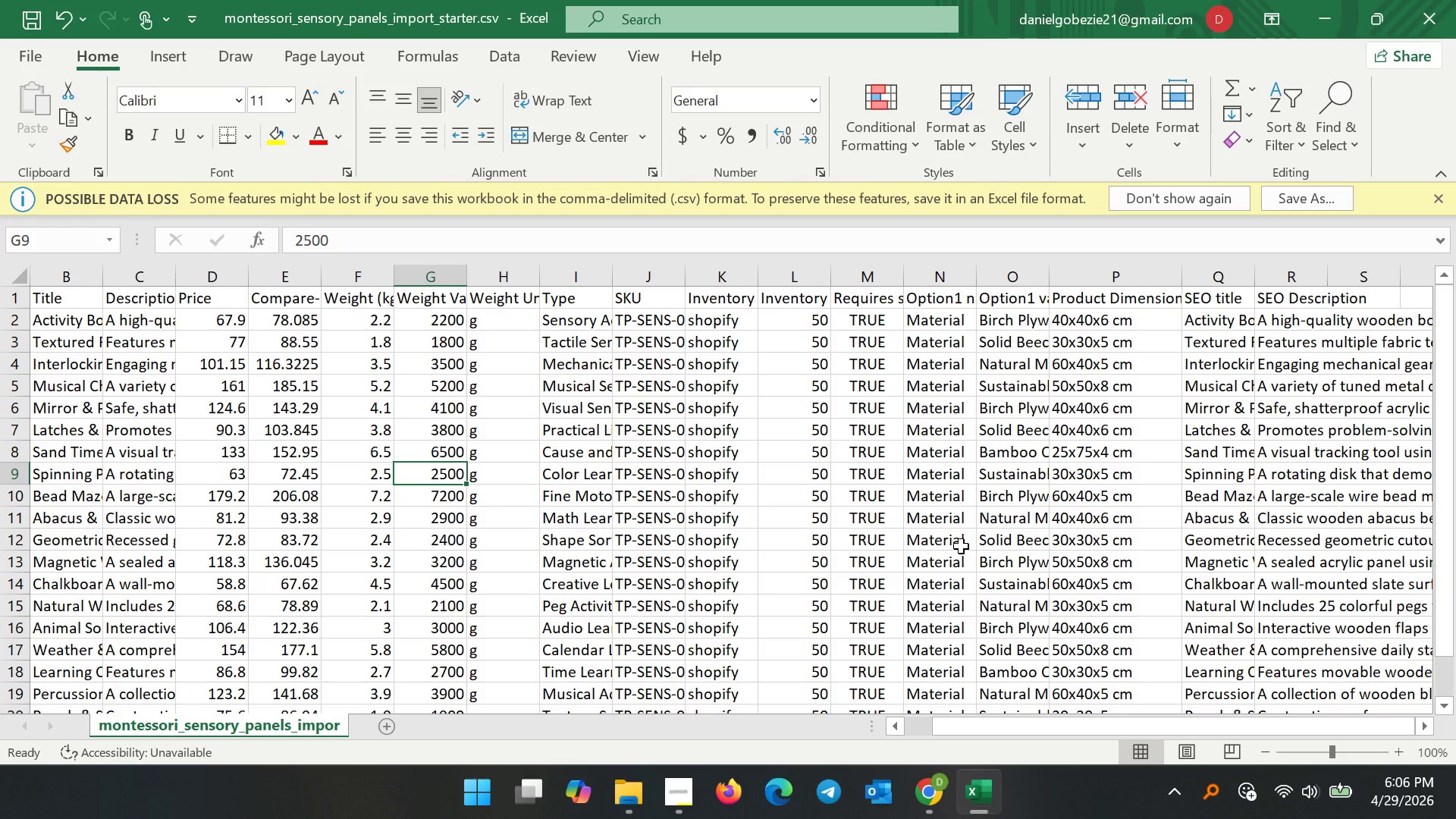 
left_click([42, 18])
 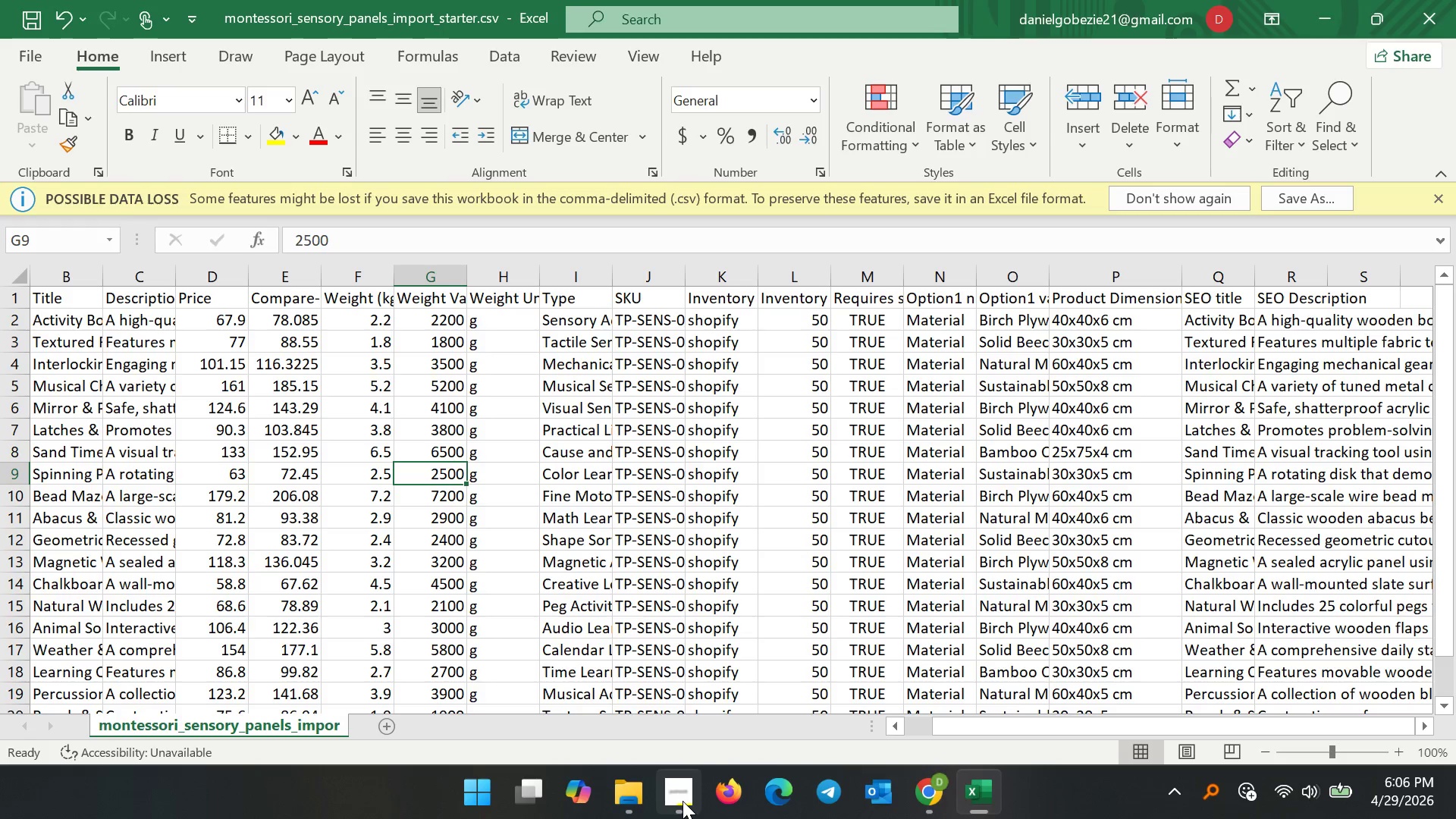 
left_click([682, 801])